 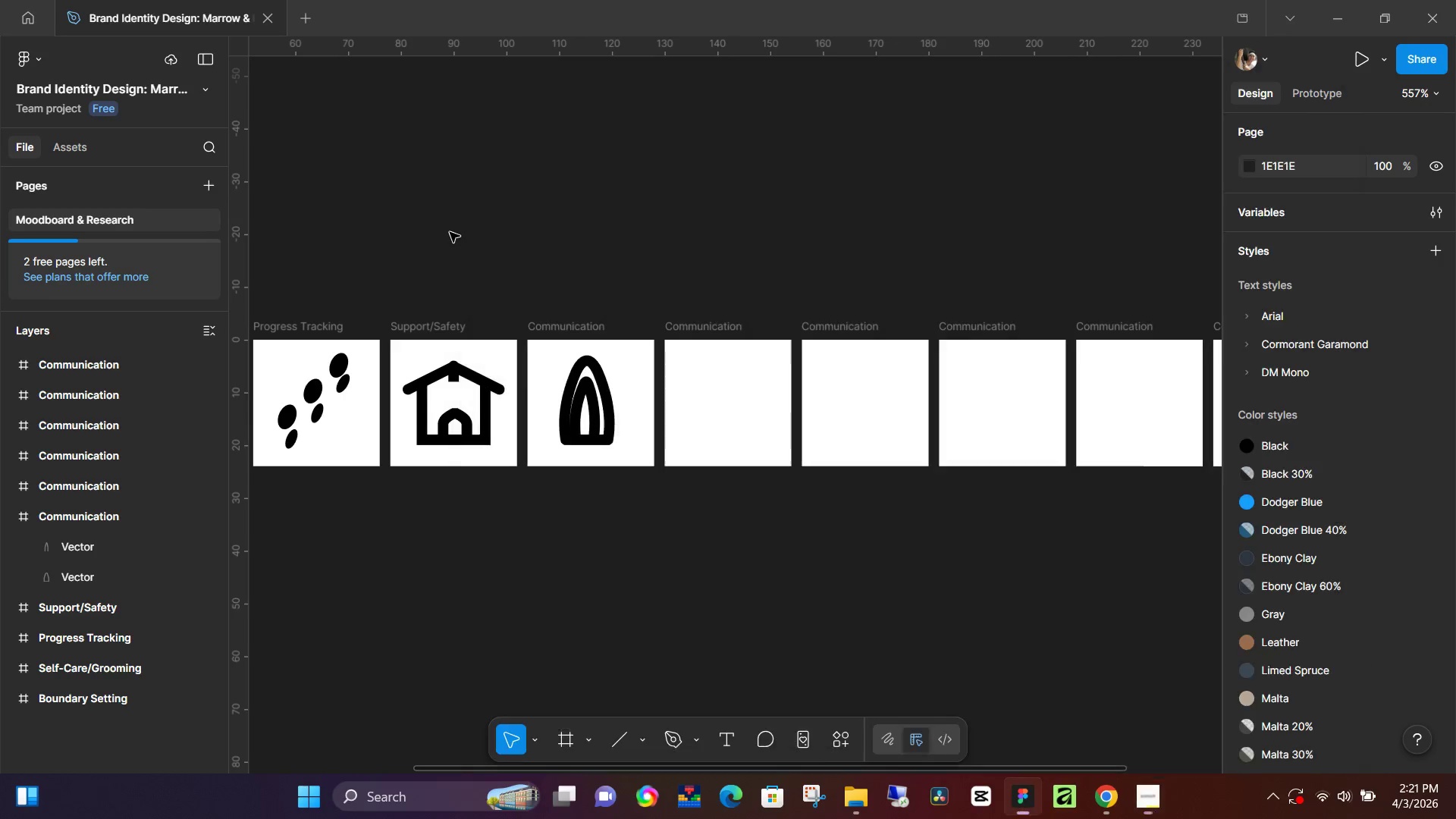 
key(Control+A)
 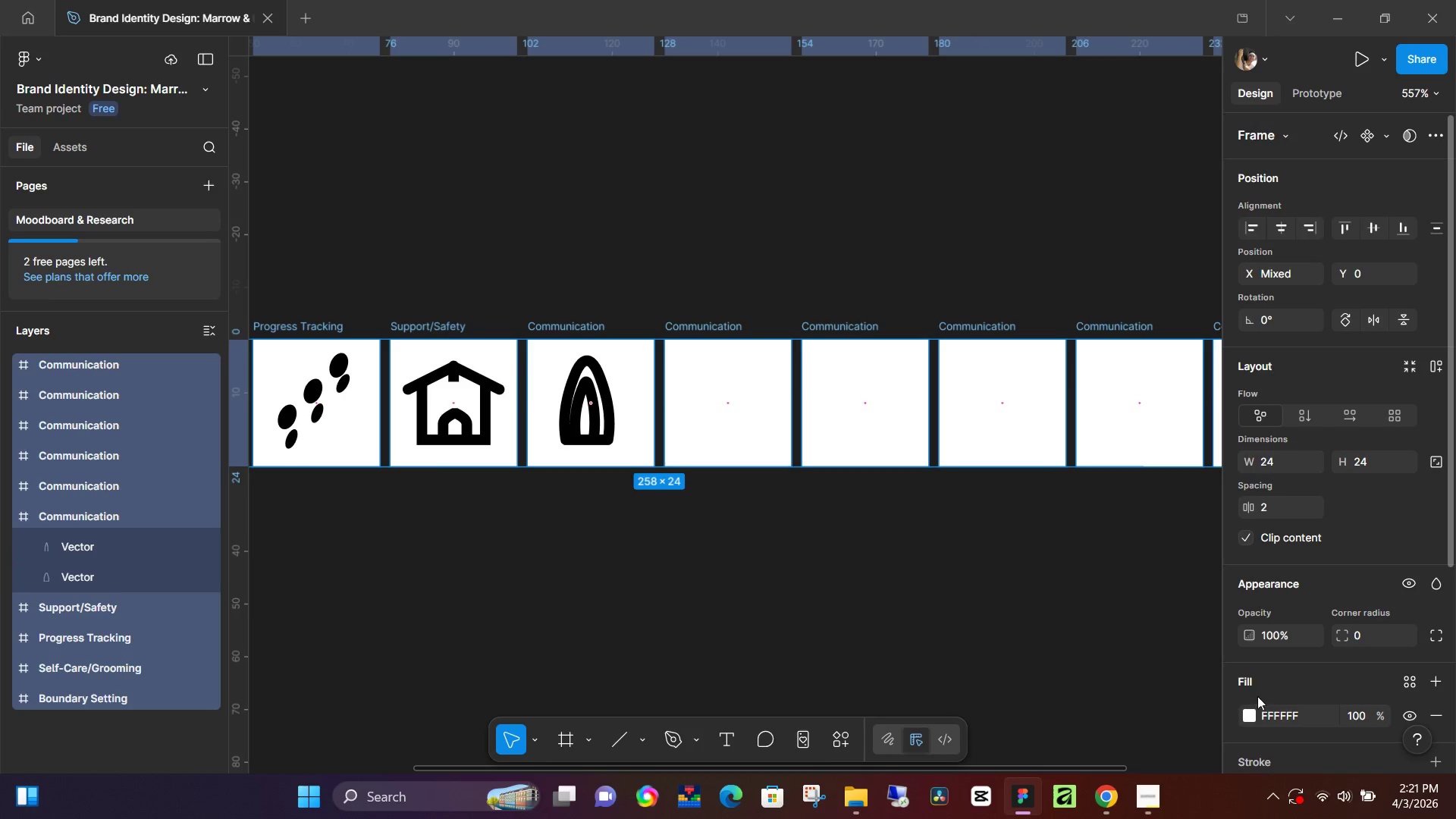 
key(Control+ControlLeft)
 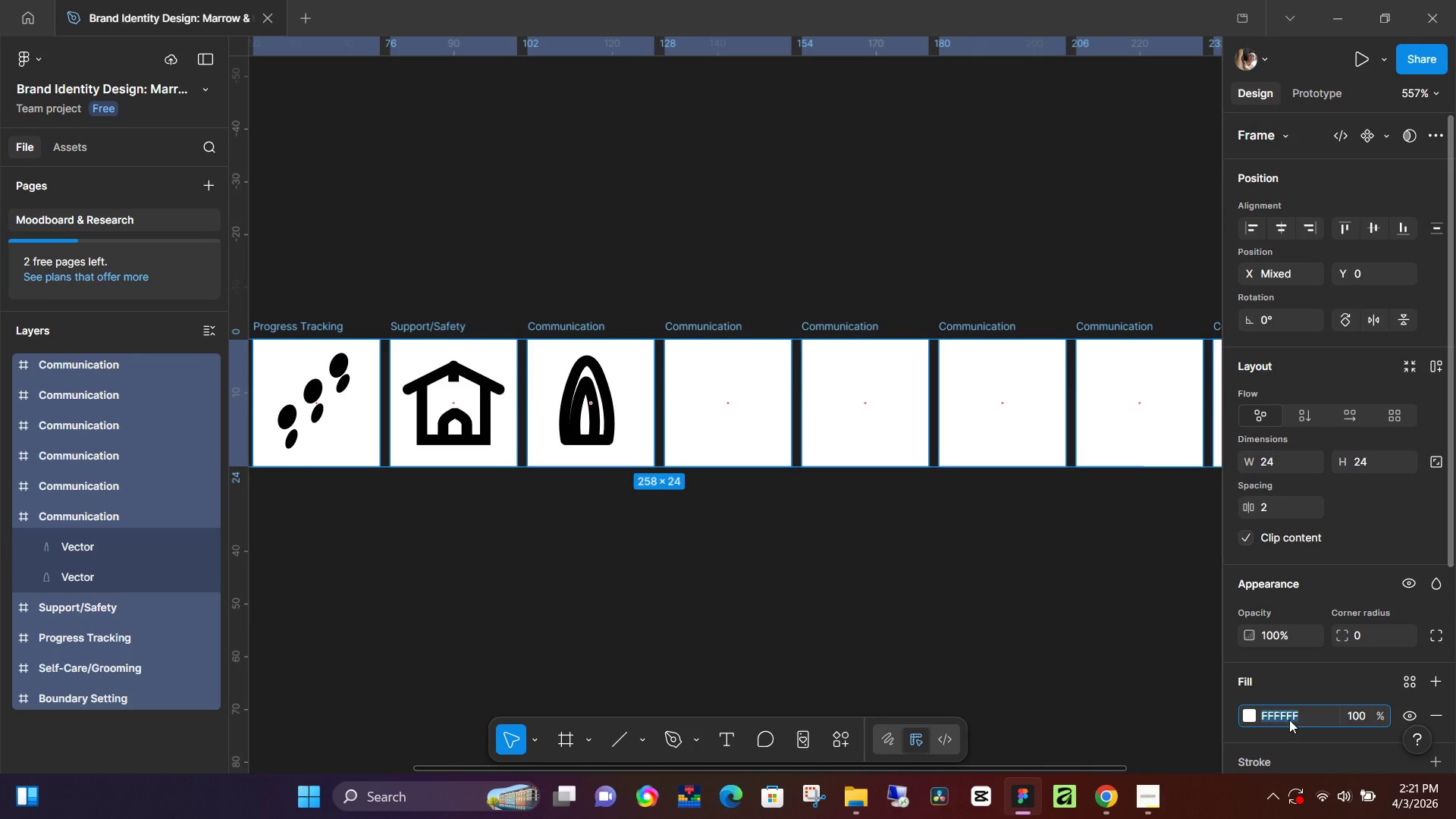 
key(Control+V)
 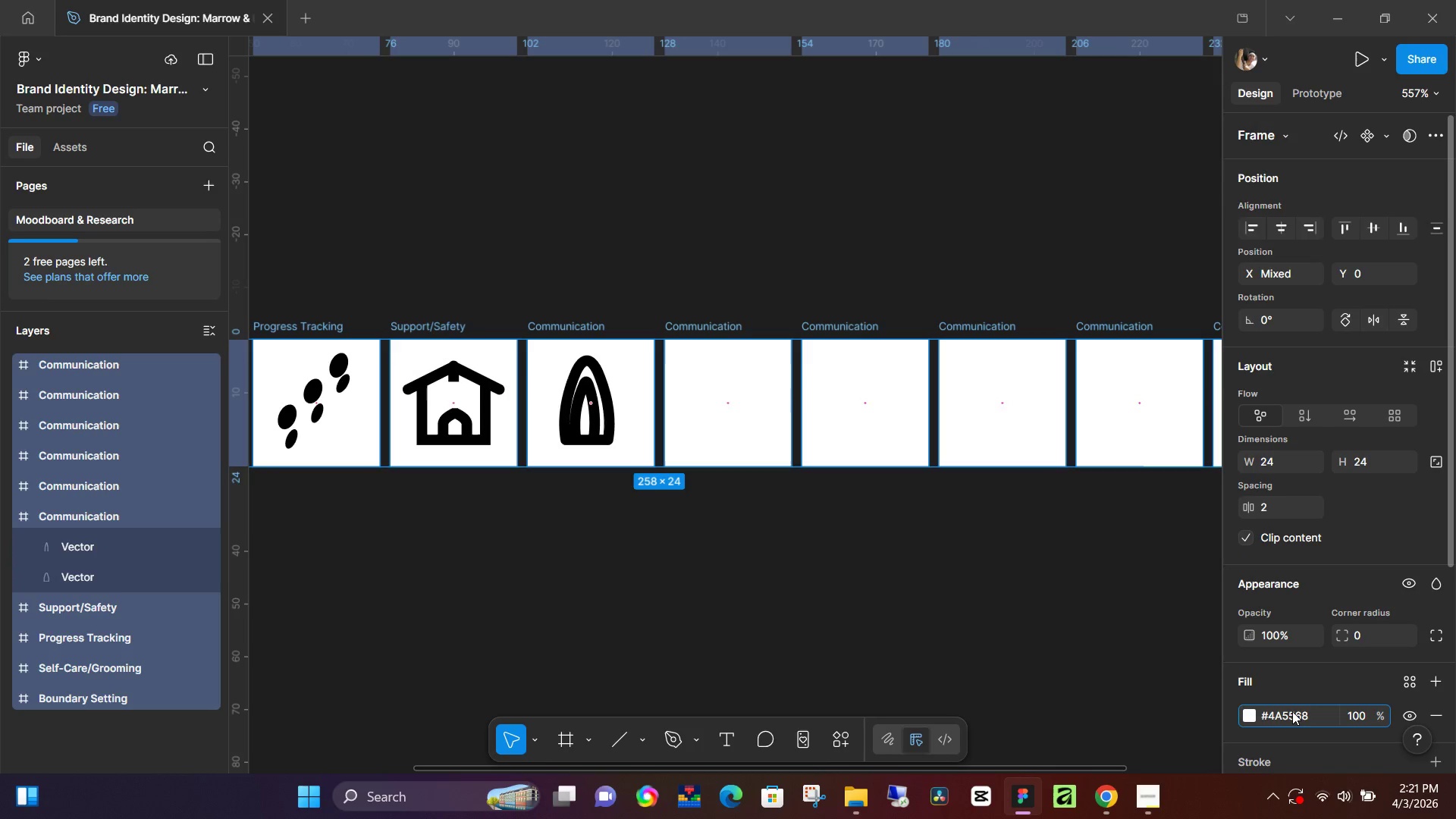 
key(NumpadEnter)
 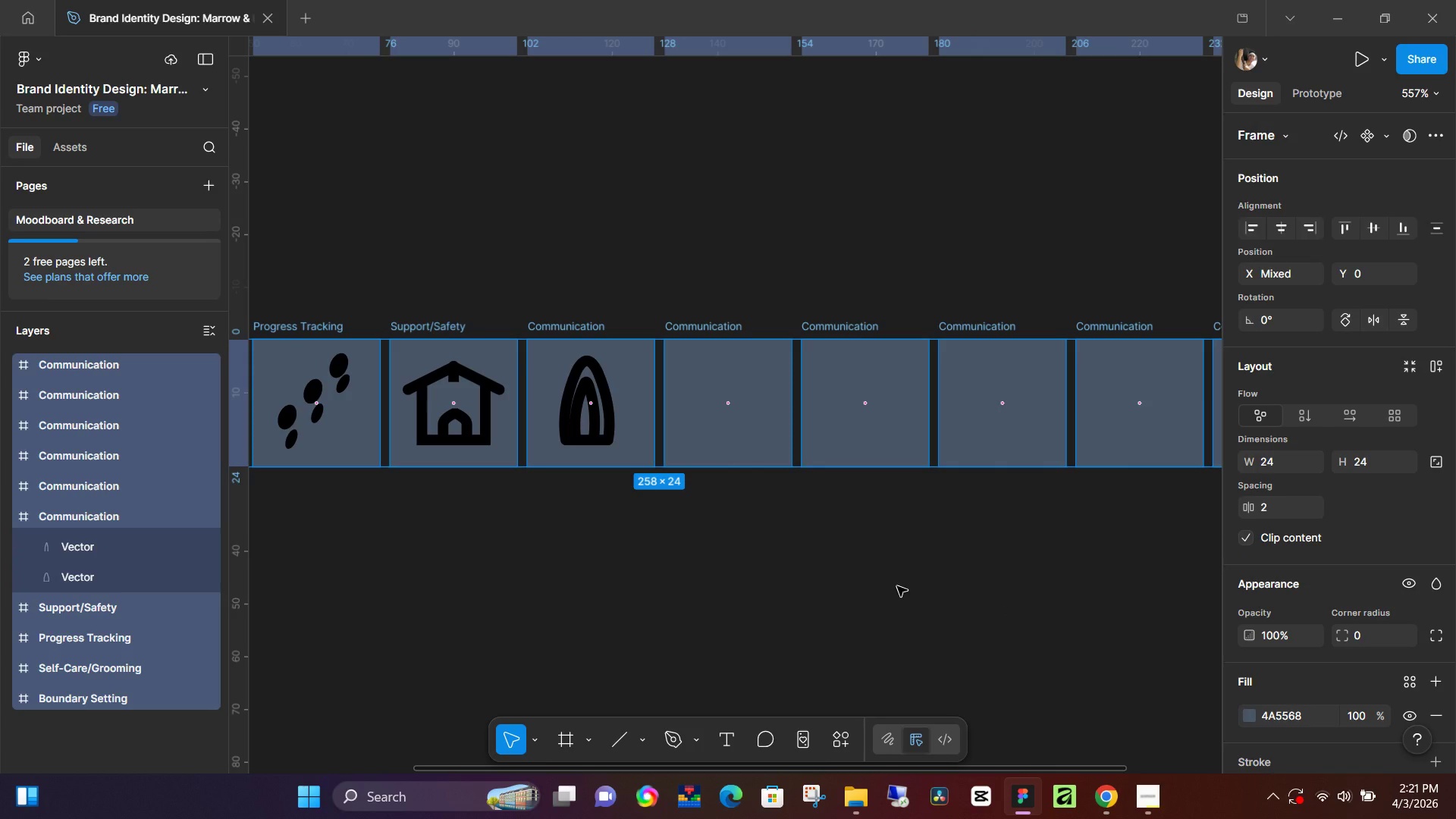 
scroll: coordinate [1250, 650], scroll_direction: down, amount: 3.0
 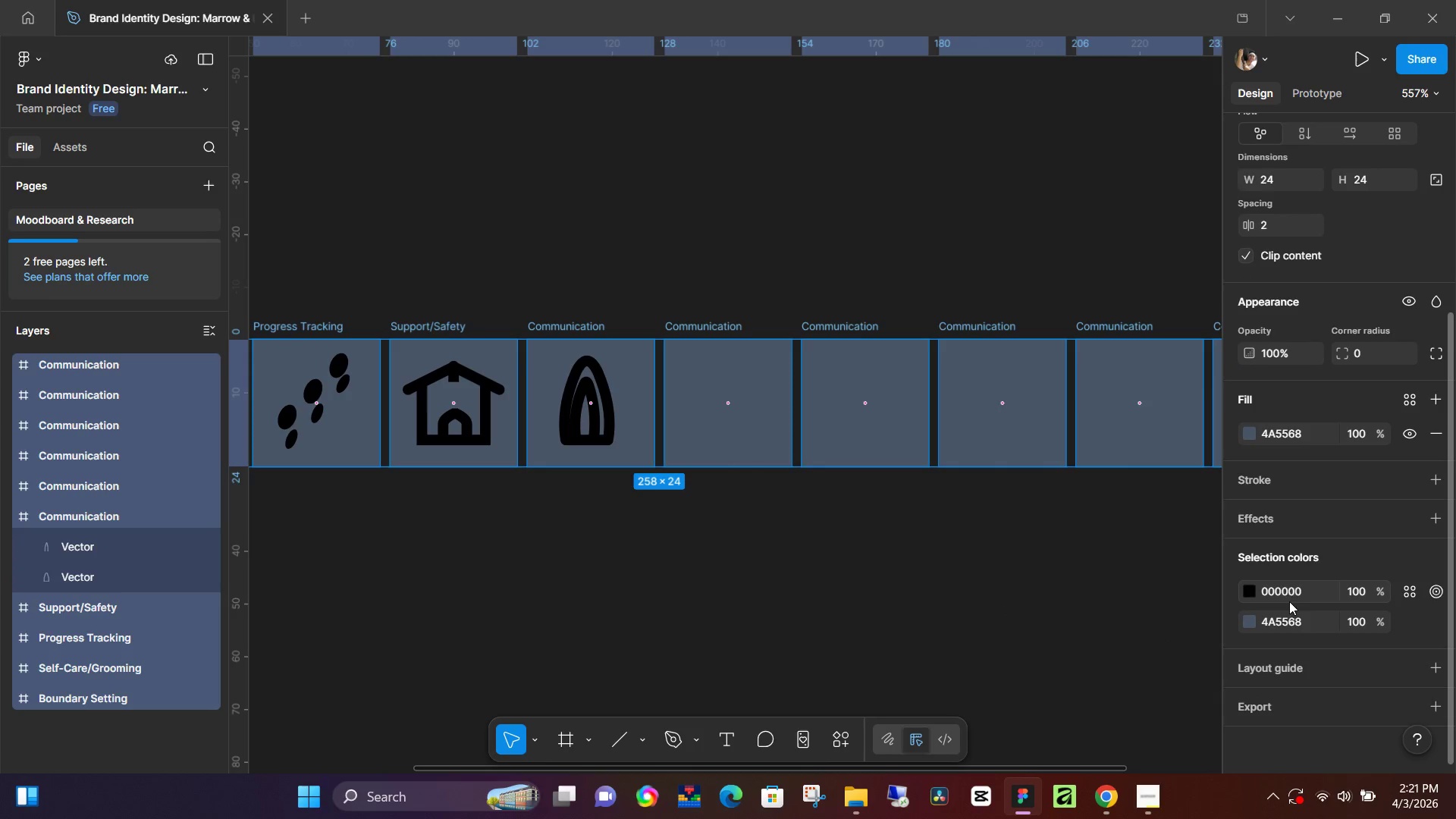 
left_click([1287, 589])
 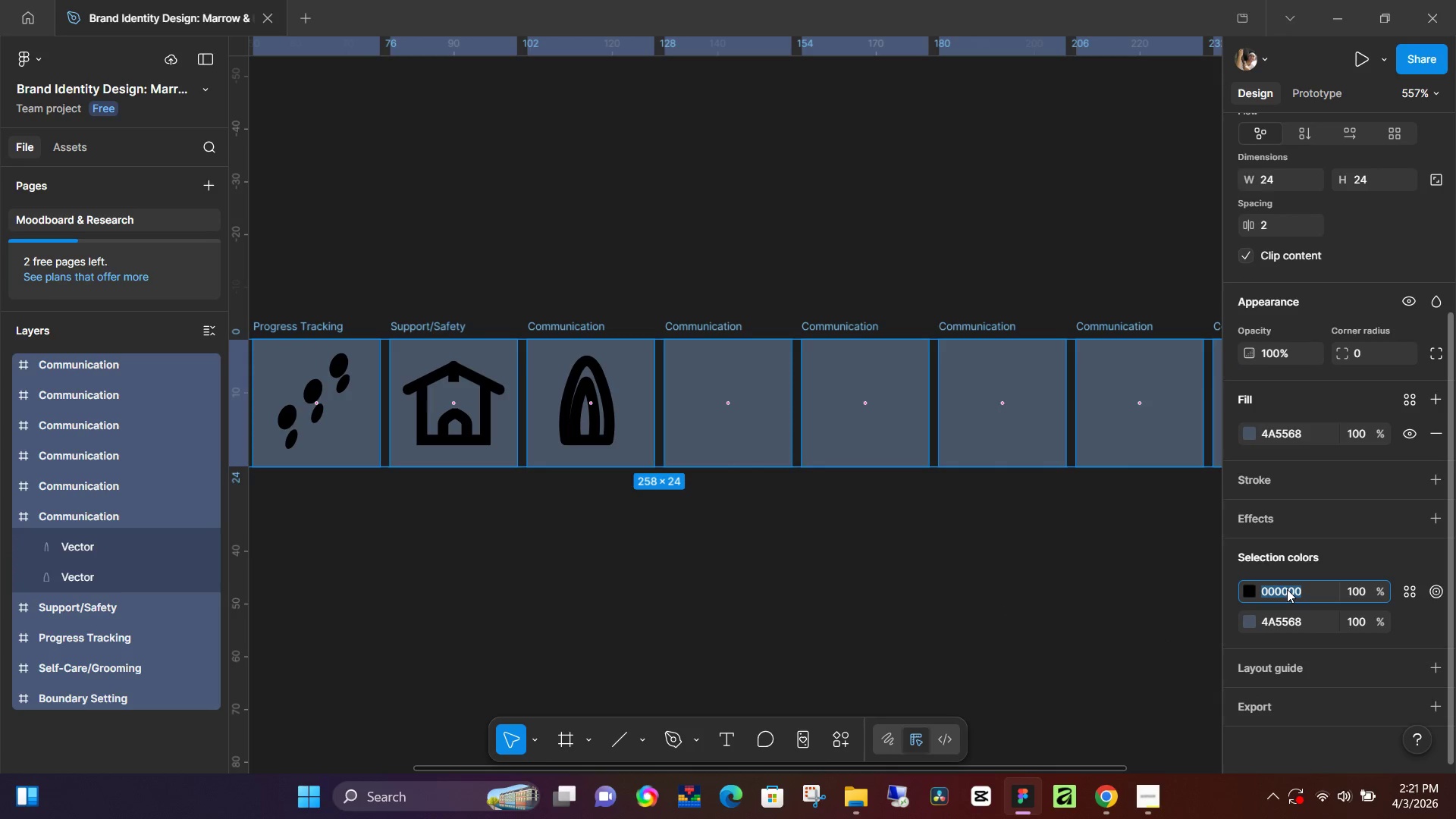 
key(Control+V)
 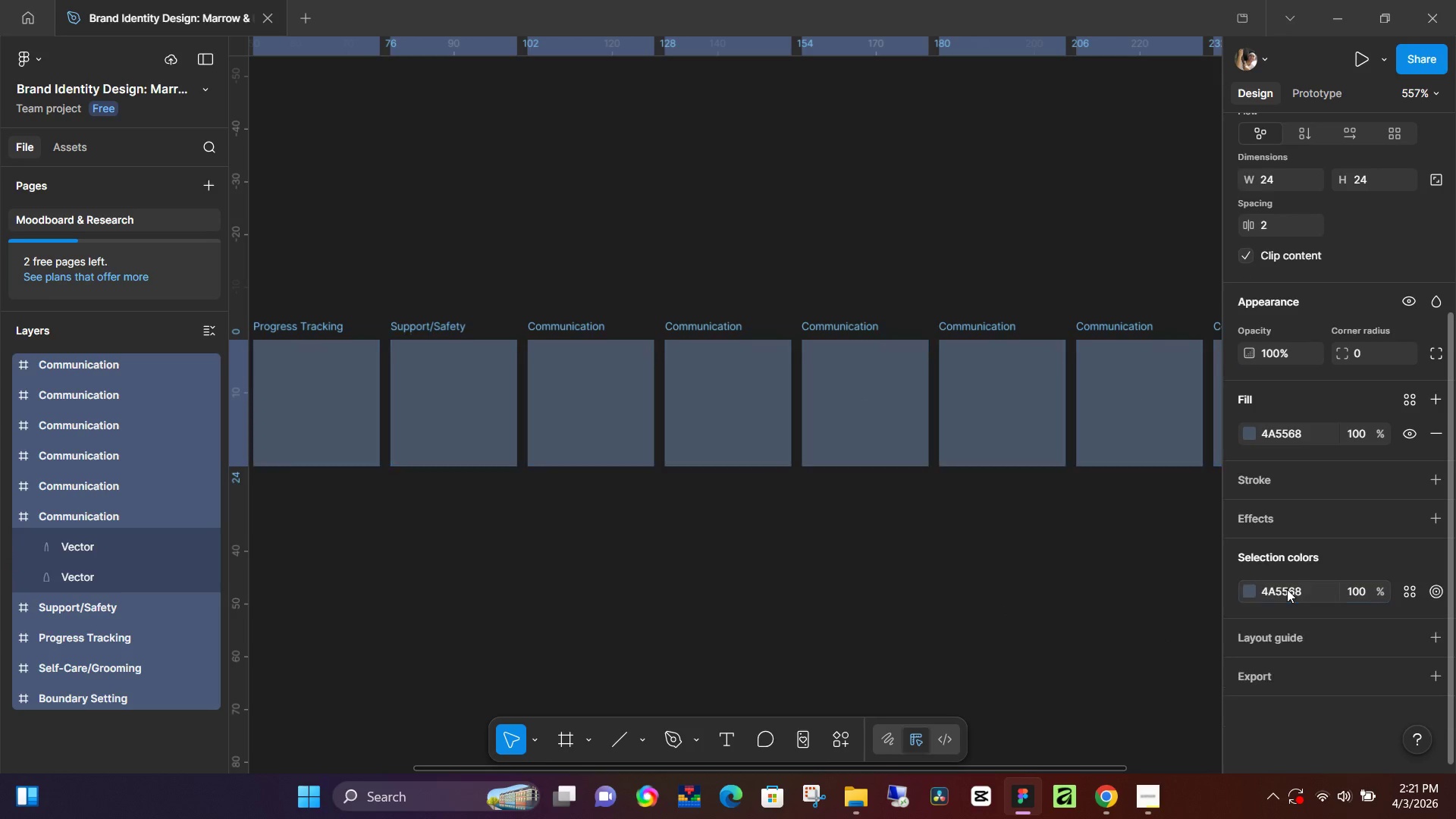 
key(NumpadEnter)
 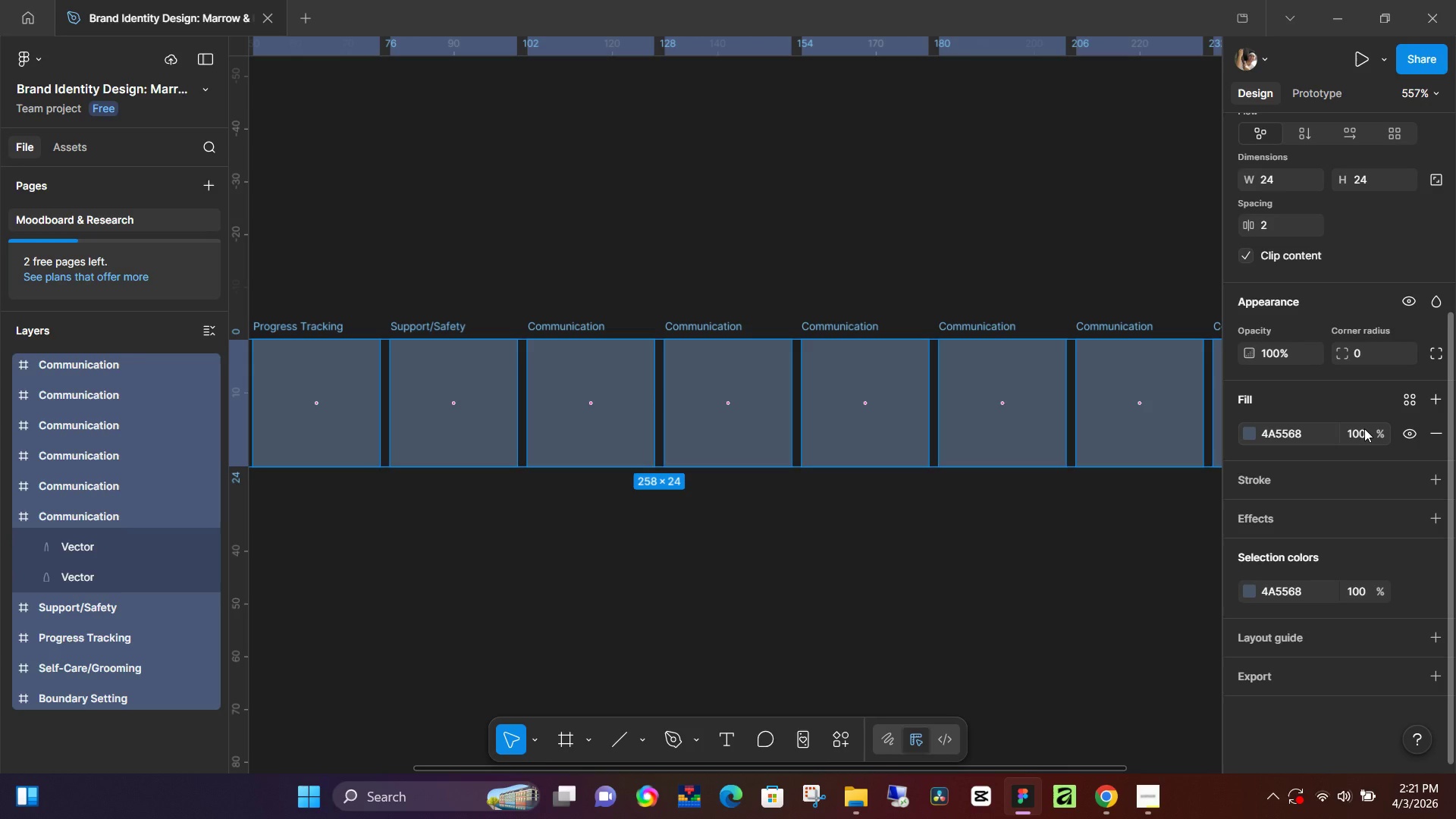 
left_click([1362, 430])
 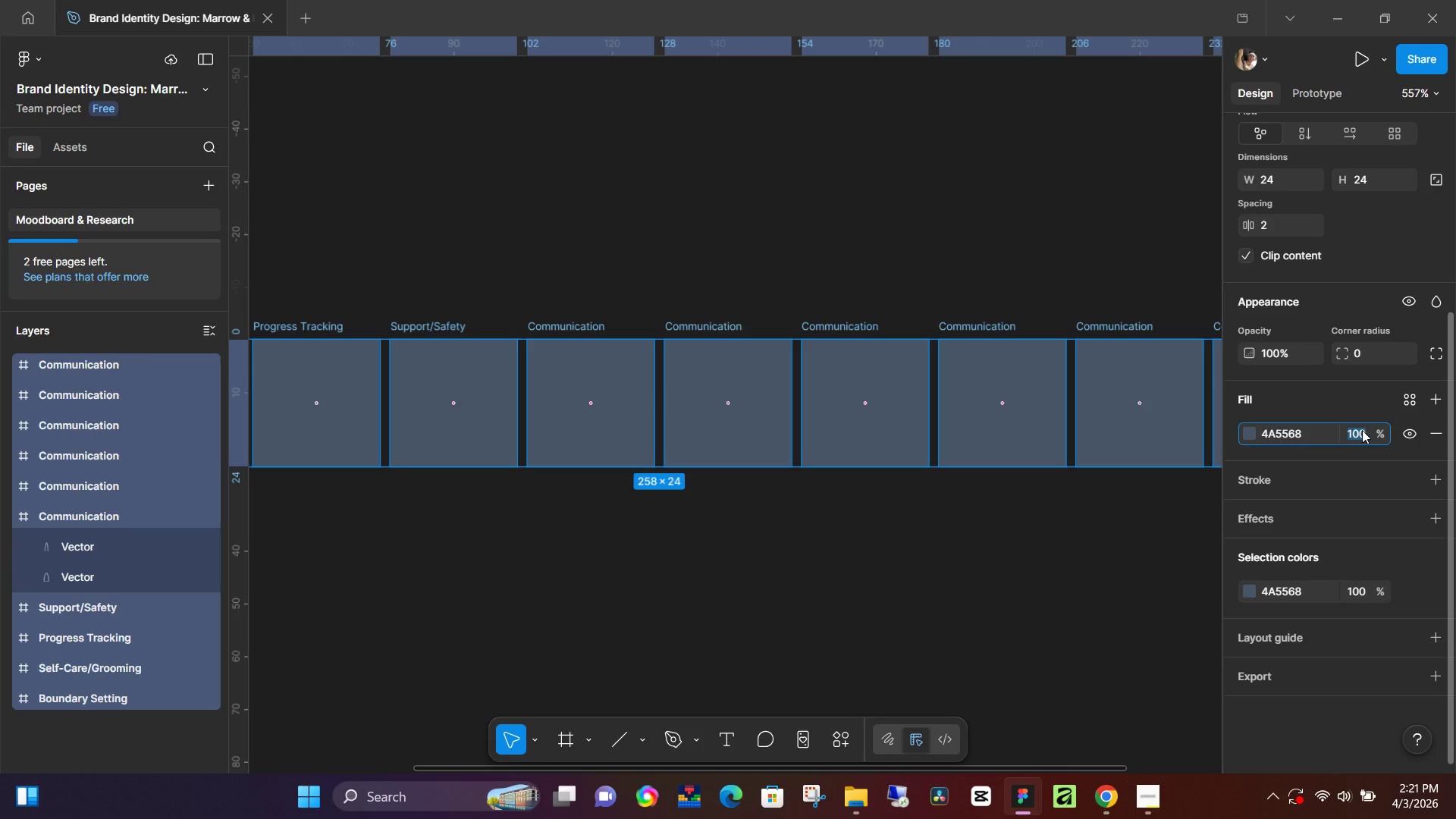 
key(Numpad0)
 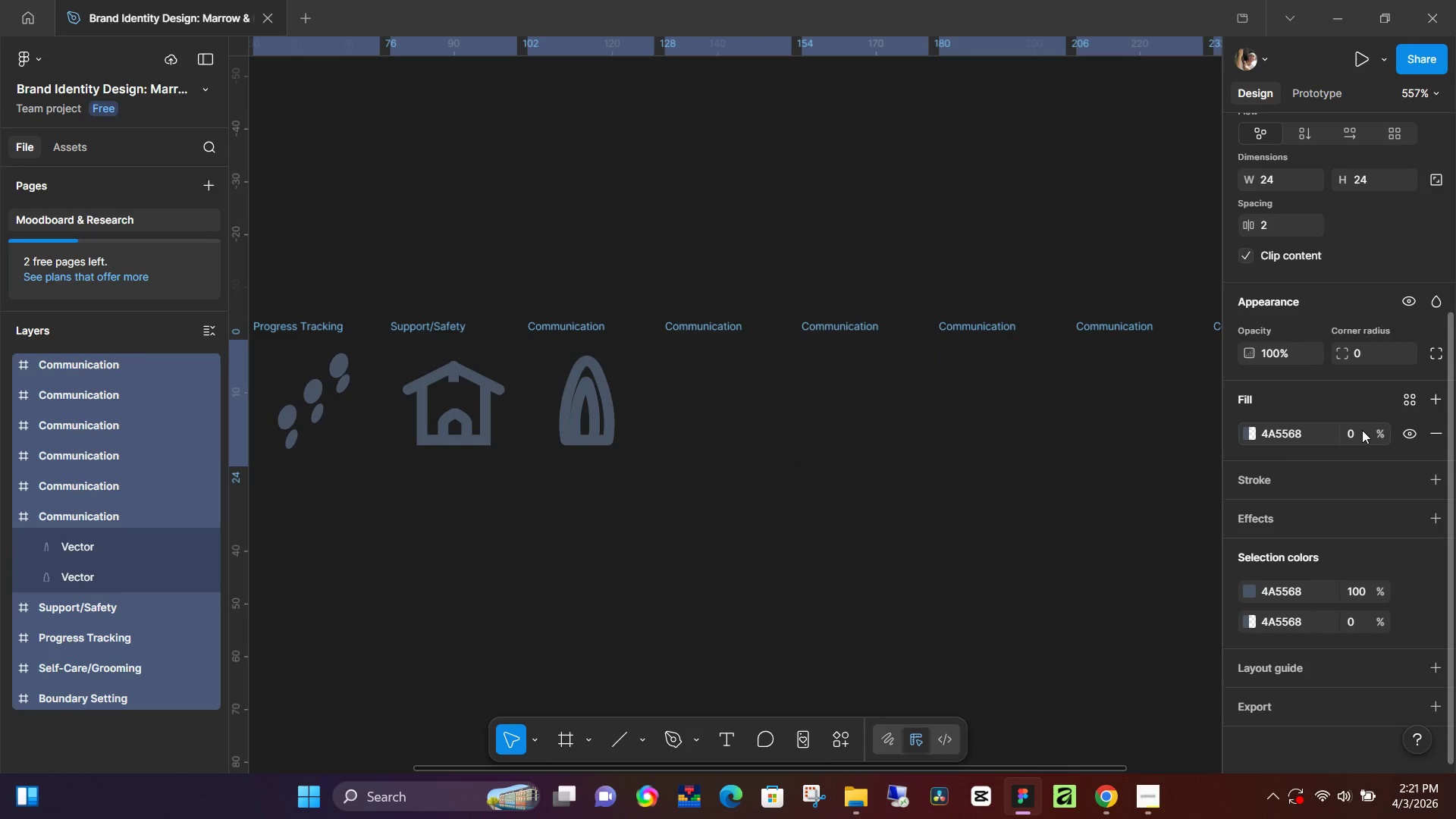 
key(NumpadEnter)
 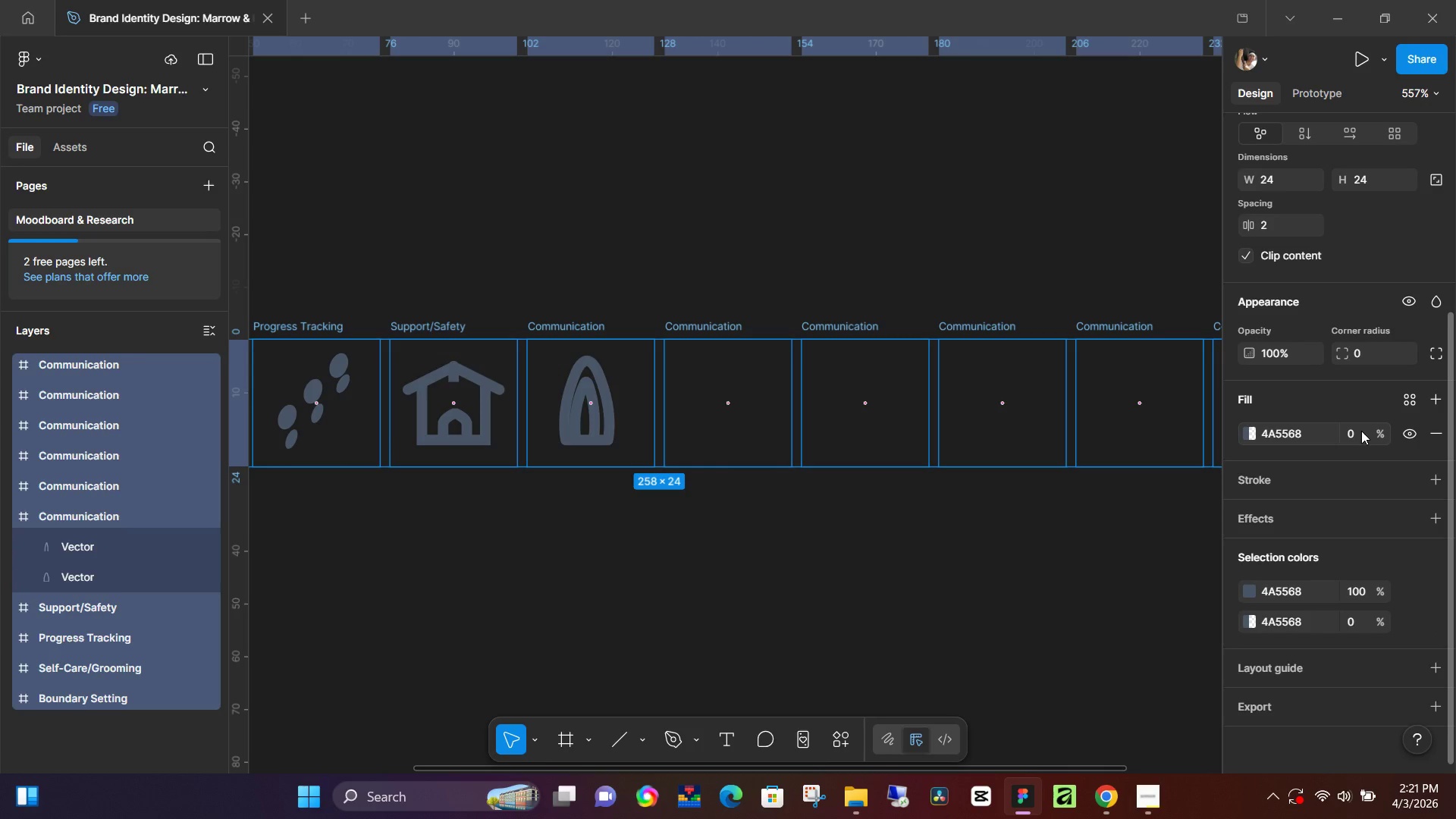 
left_click([690, 597])
 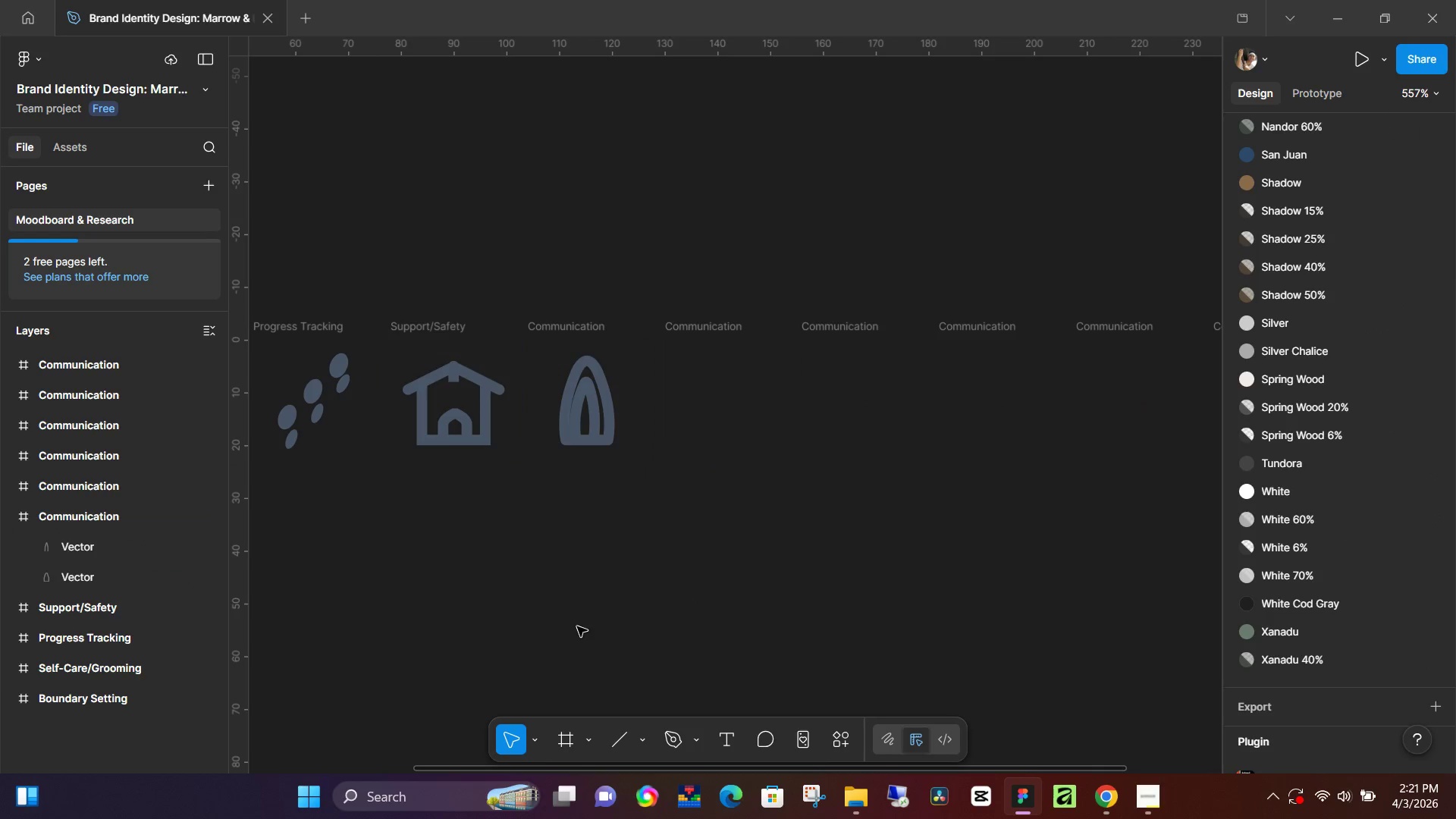 
hold_key(key=Space, duration=1.5)
 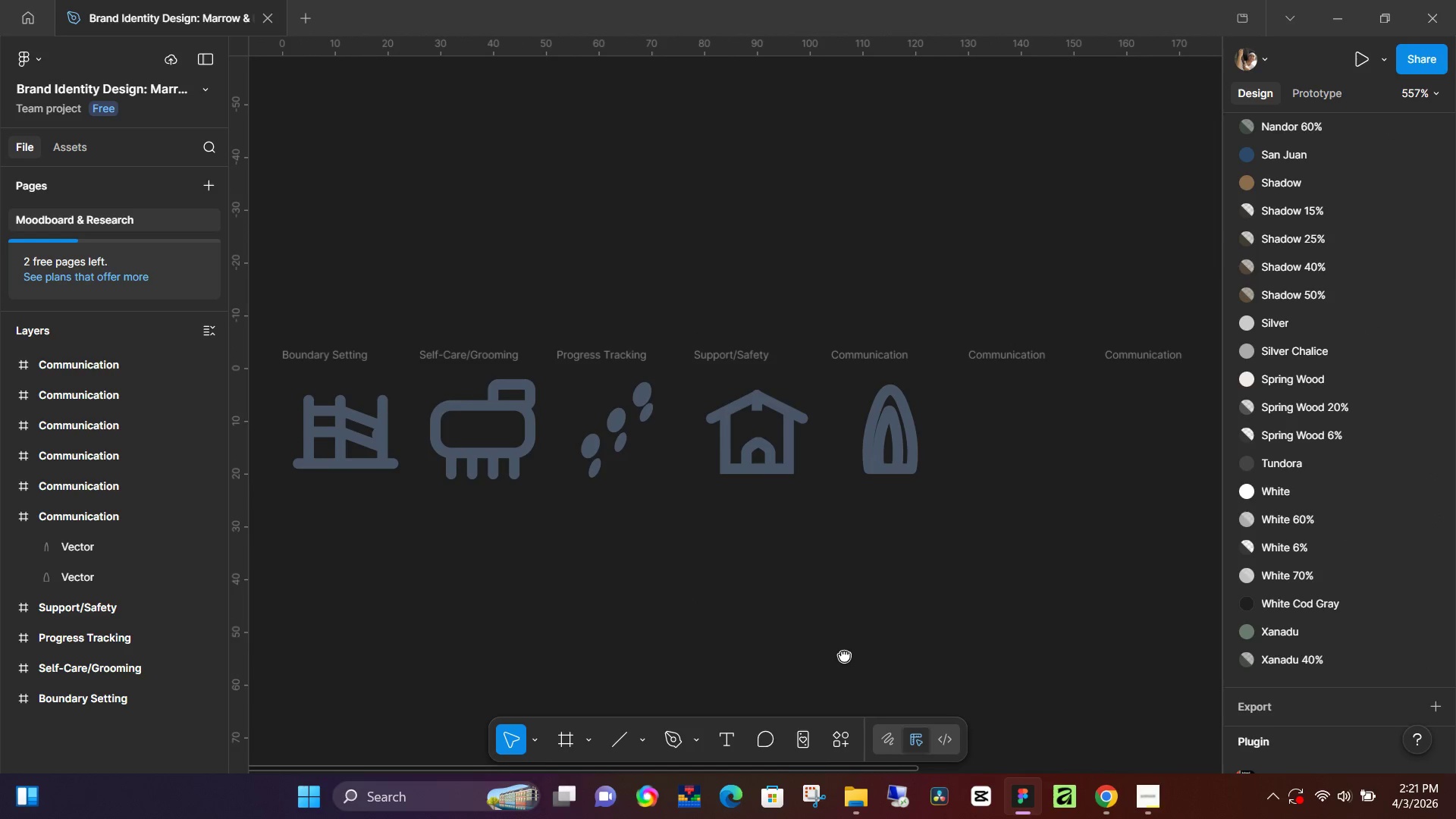 
left_click_drag(start_coordinate=[541, 626], to_coordinate=[844, 655])
 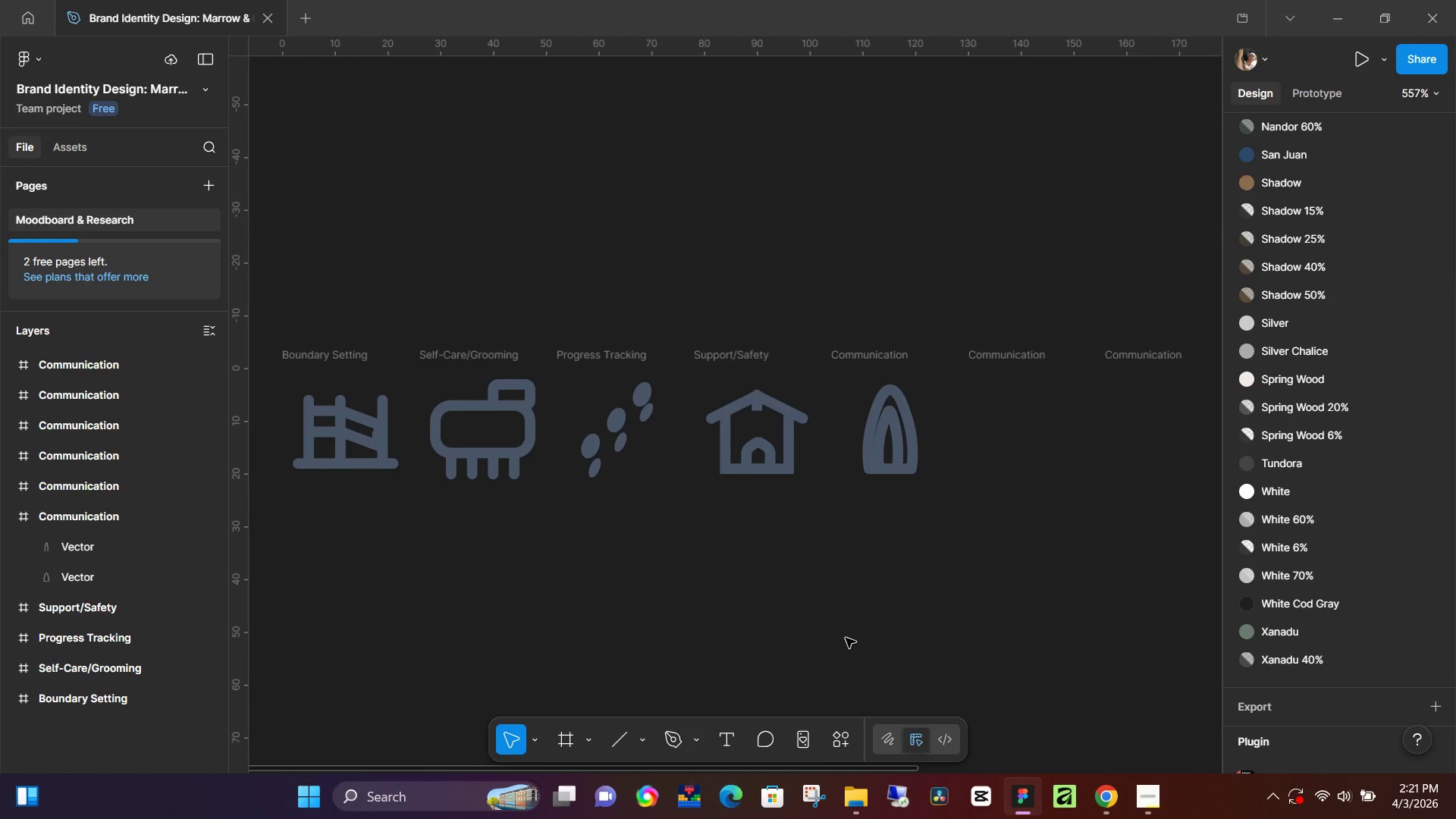 
hold_key(key=Space, duration=0.94)
 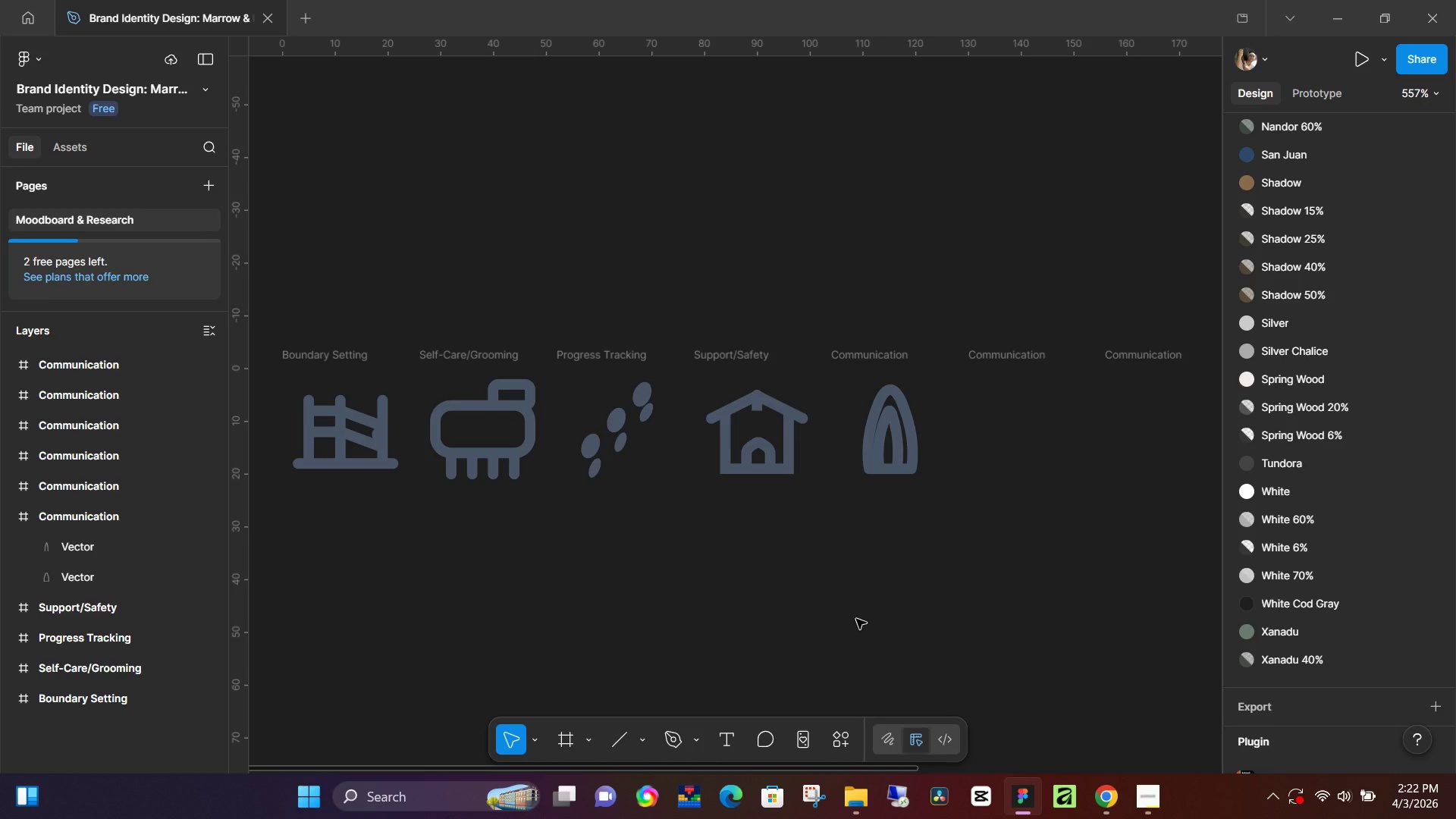 
wait(17.44)
 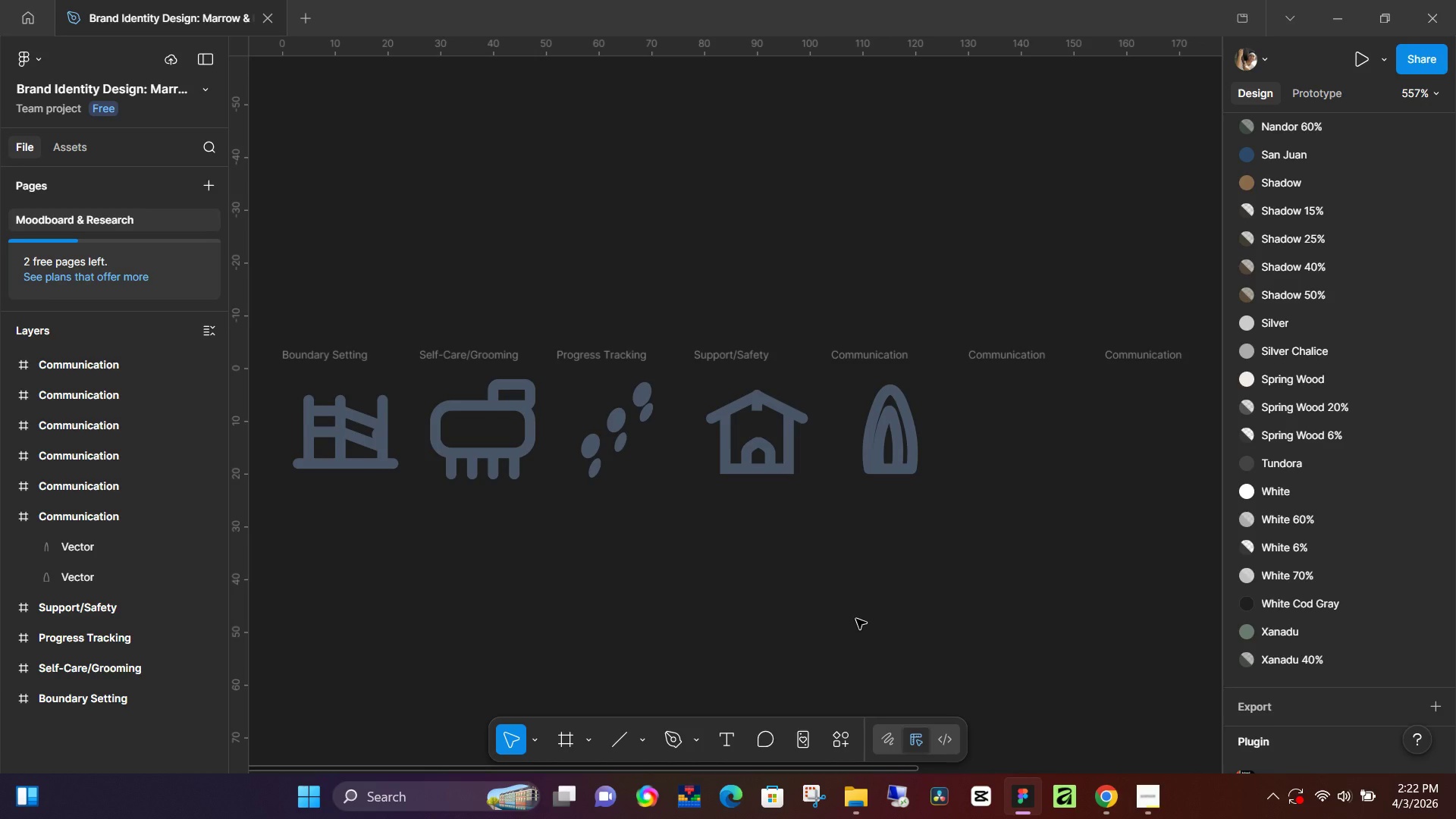 
hold_key(key=ControlLeft, duration=0.5)
scroll: coordinate [773, 604], scroll_direction: down, amount: 5.0
 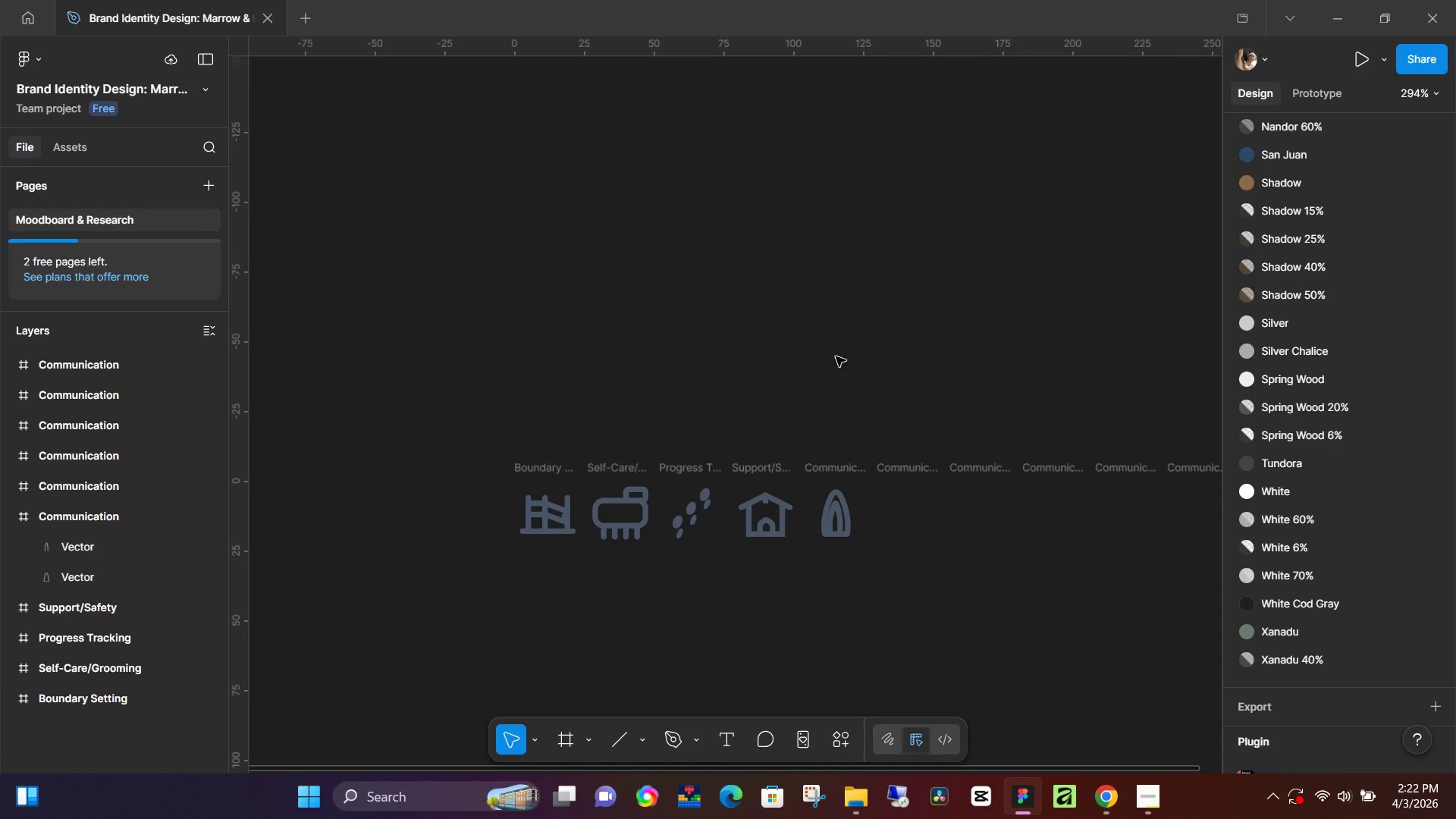 
hold_key(key=Space, duration=0.5)
 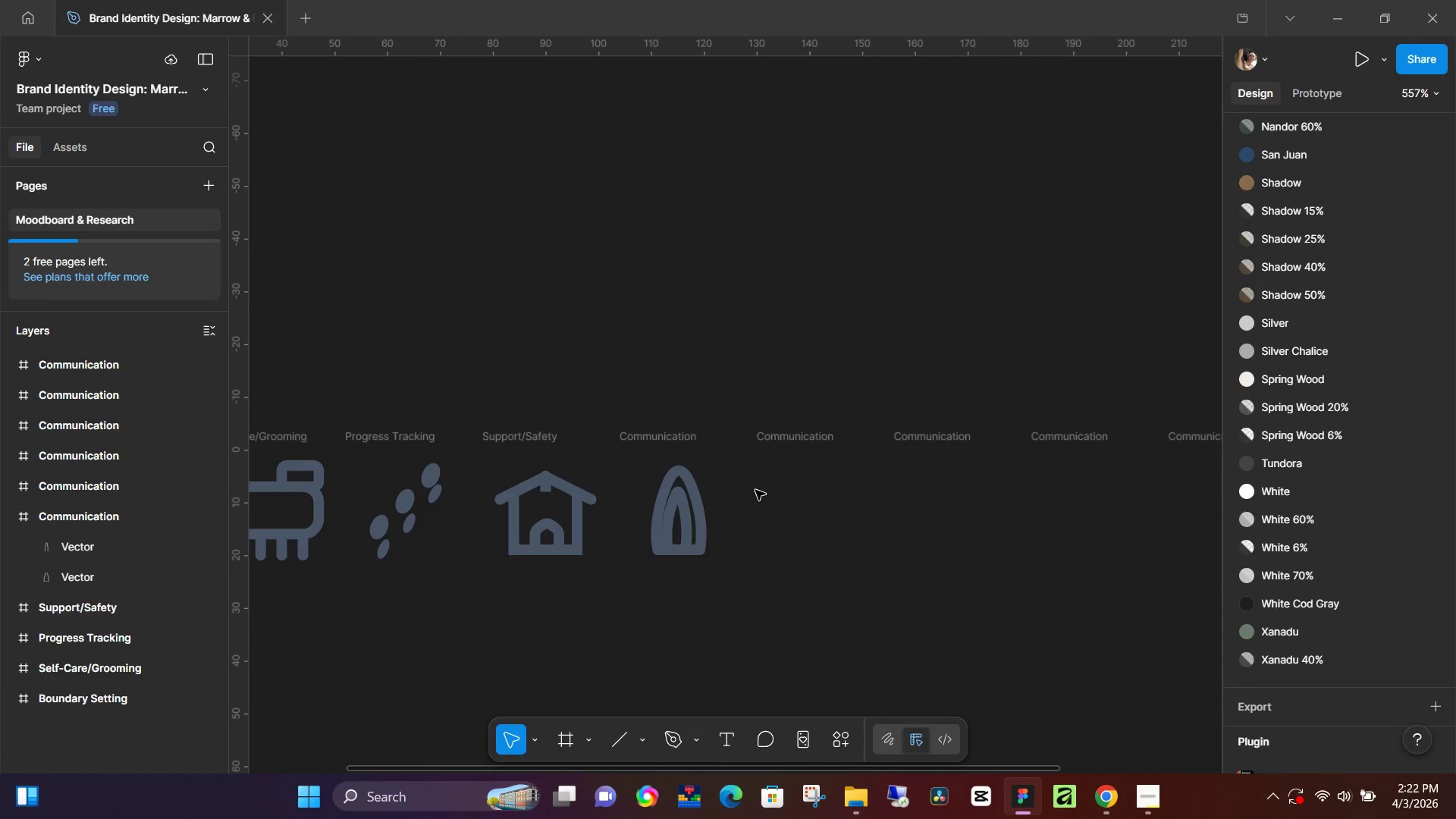 
left_click_drag(start_coordinate=[855, 361], to_coordinate=[733, 349])
 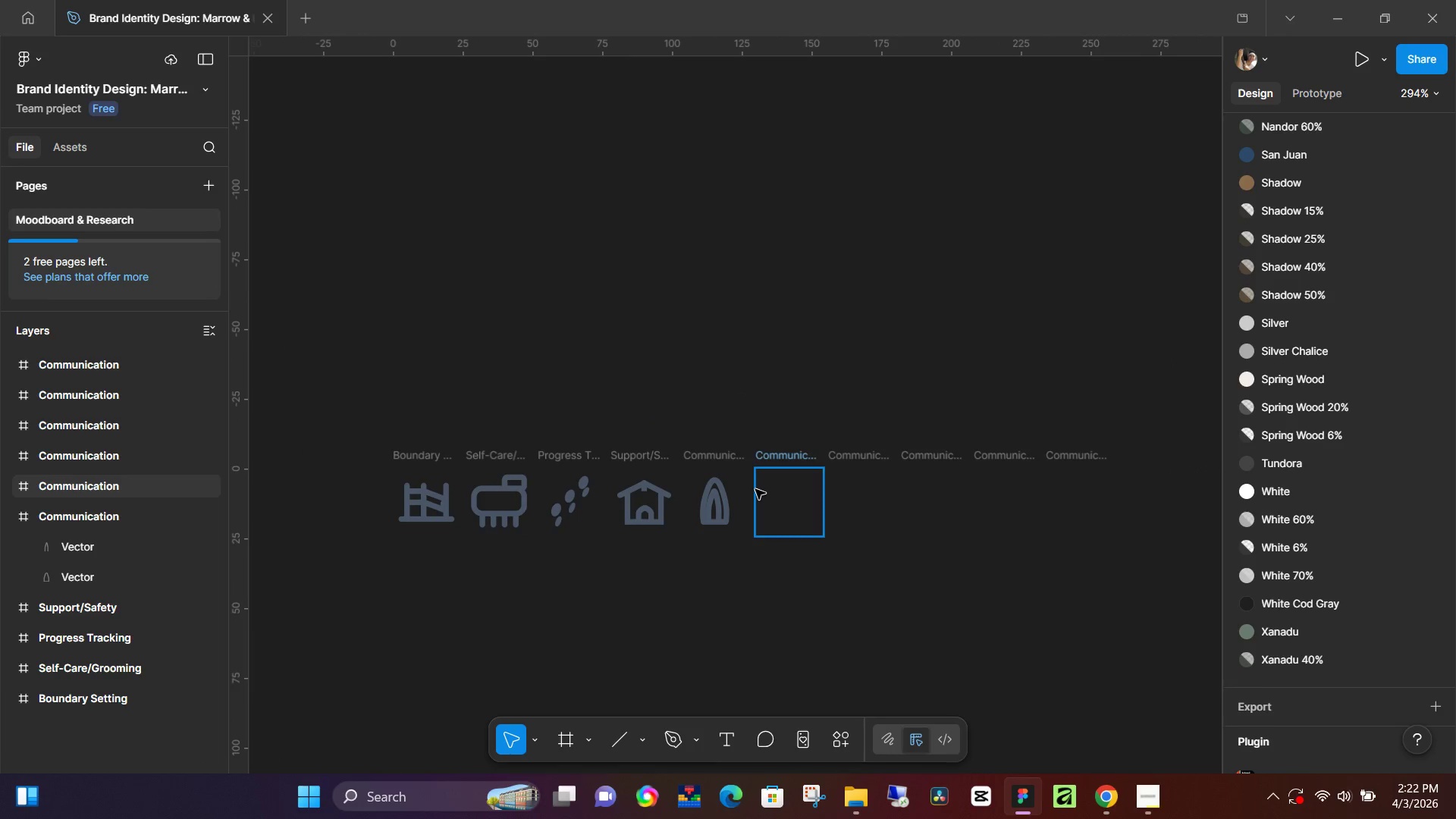 
hold_key(key=ControlLeft, duration=0.42)
scroll: coordinate [755, 490], scroll_direction: up, amount: 5.0
 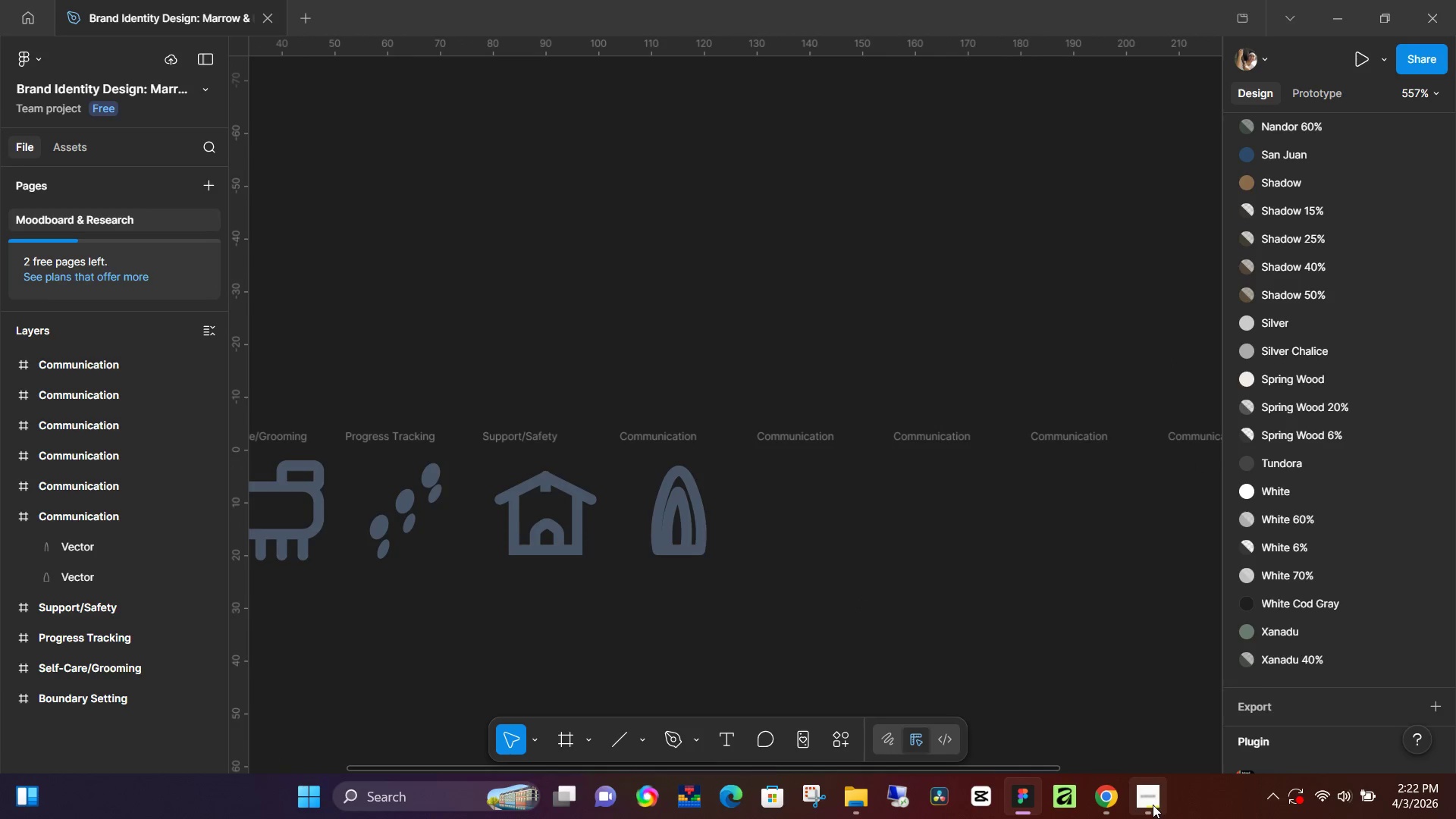 
left_click([1154, 803])